 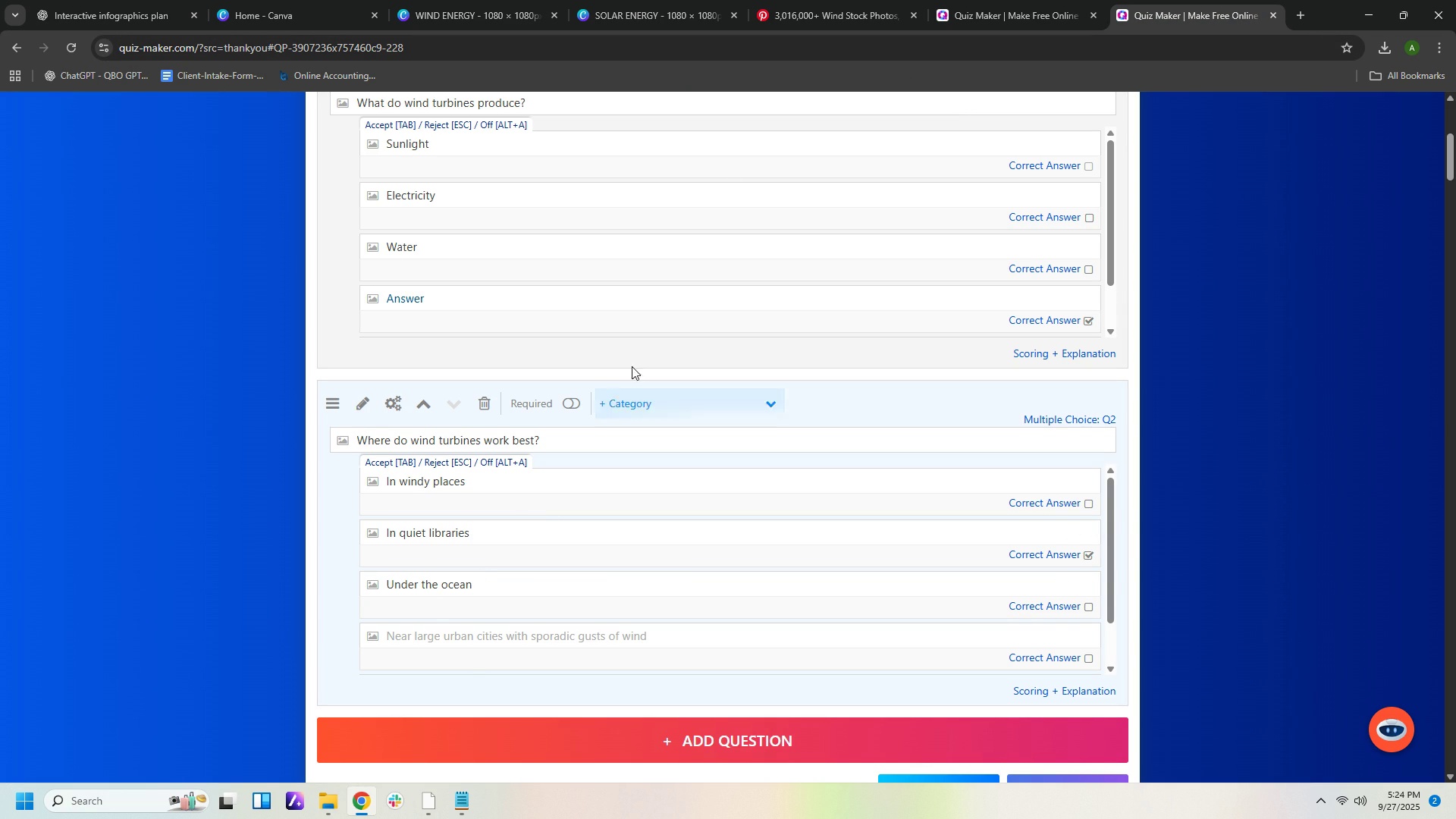 
scroll: coordinate [1031, 265], scroll_direction: up, amount: 2.0
 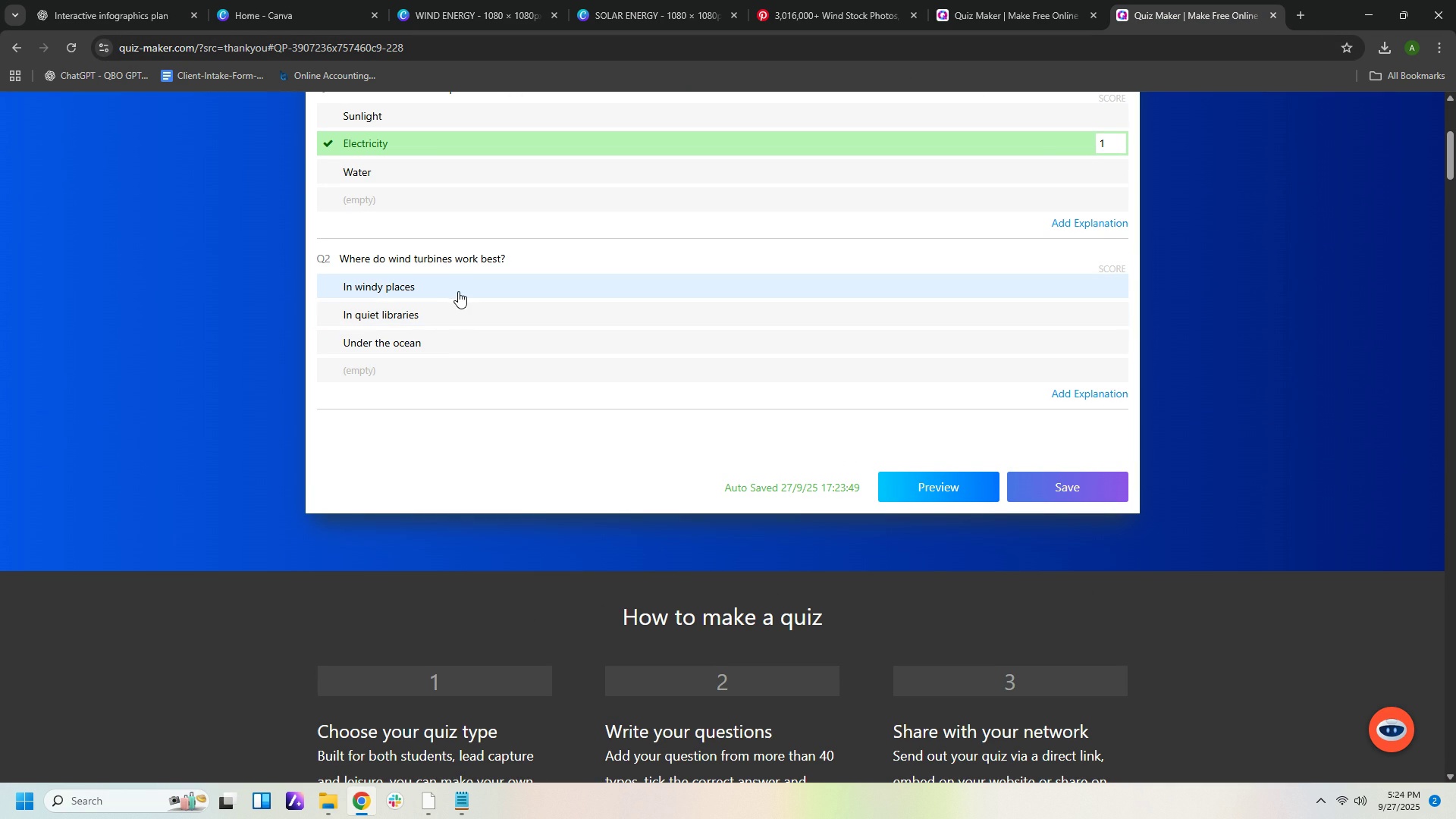 
left_click([460, 290])
 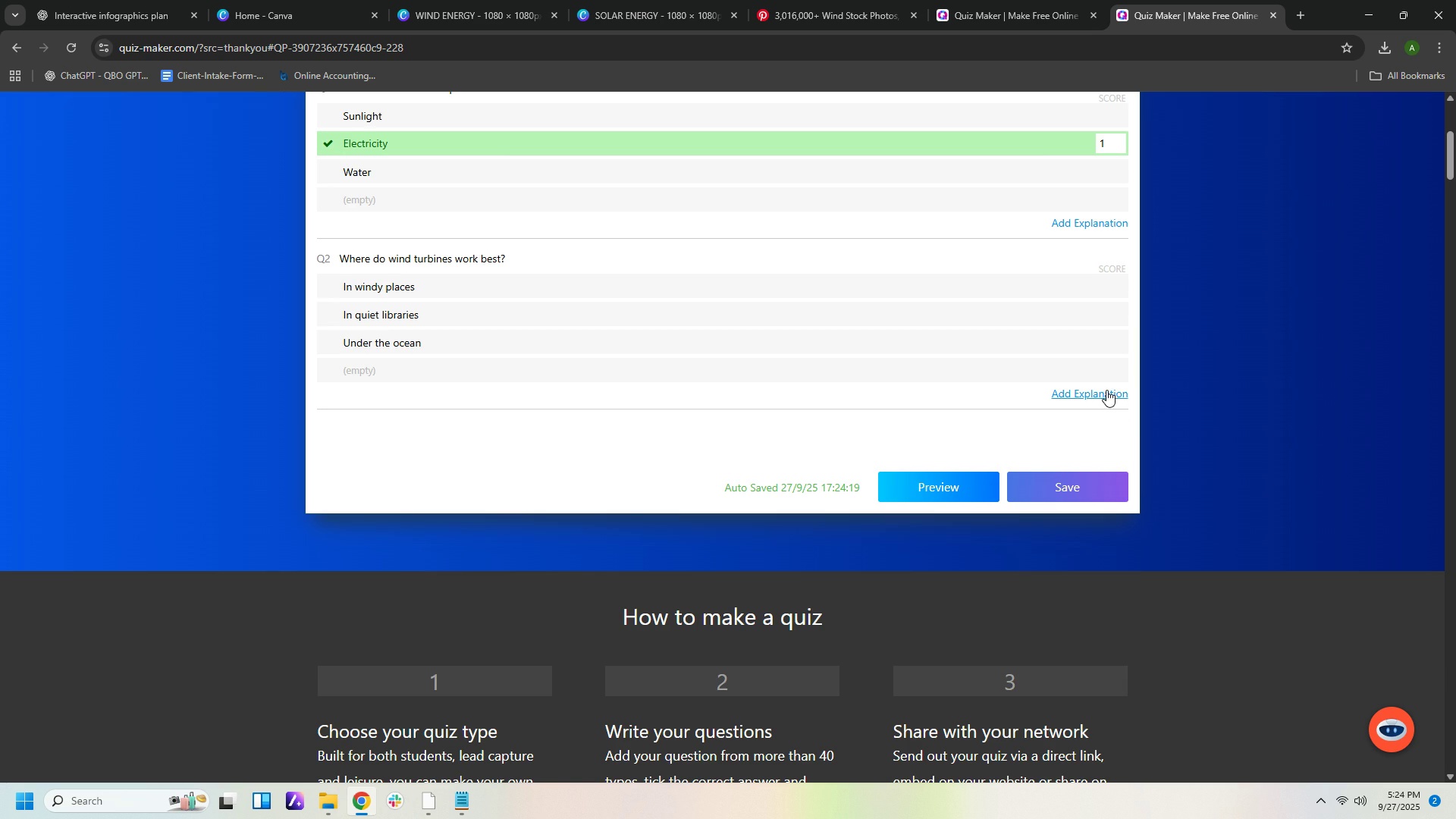 
scroll: coordinate [1087, 392], scroll_direction: up, amount: 1.0
 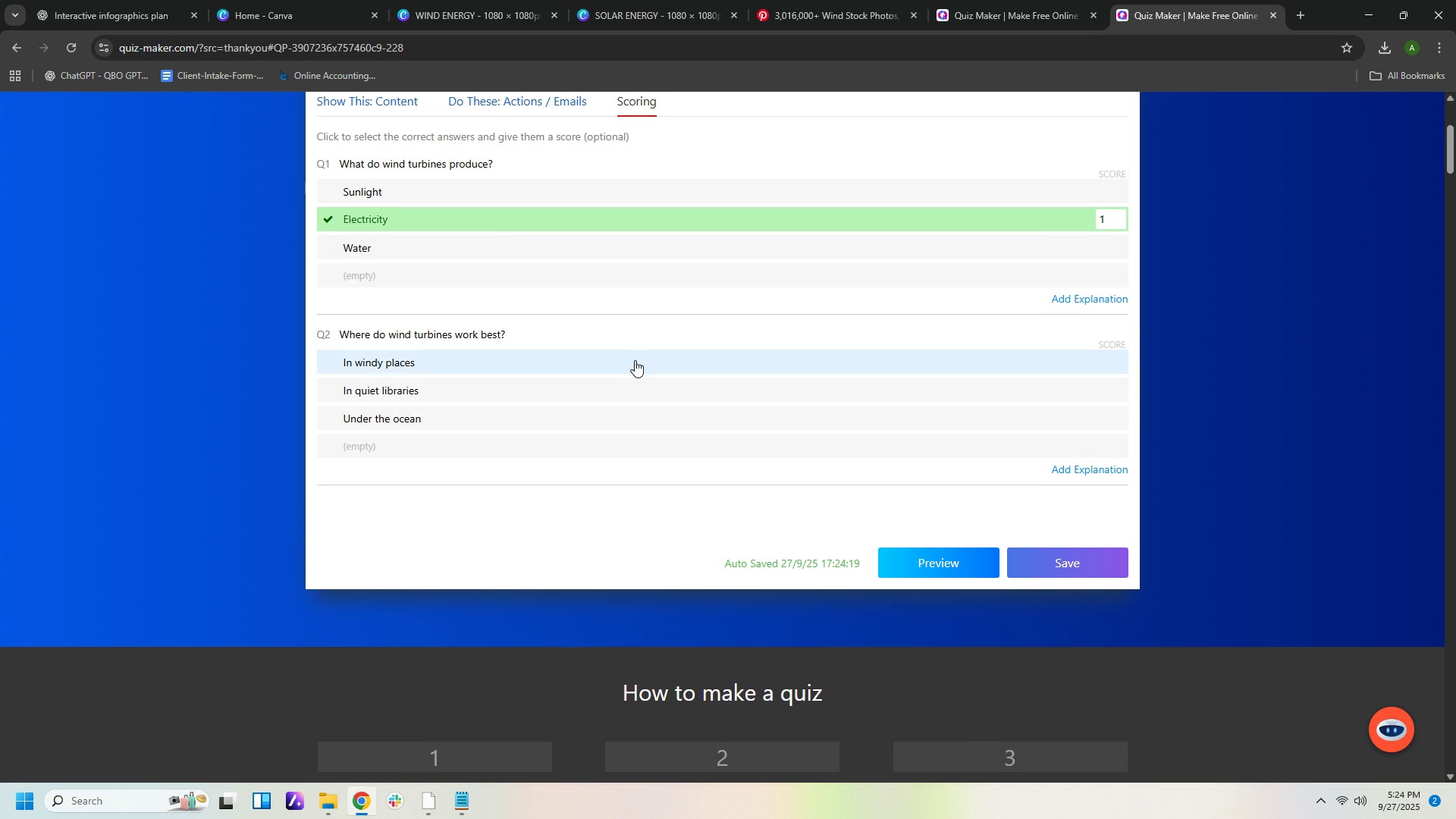 
left_click([635, 357])
 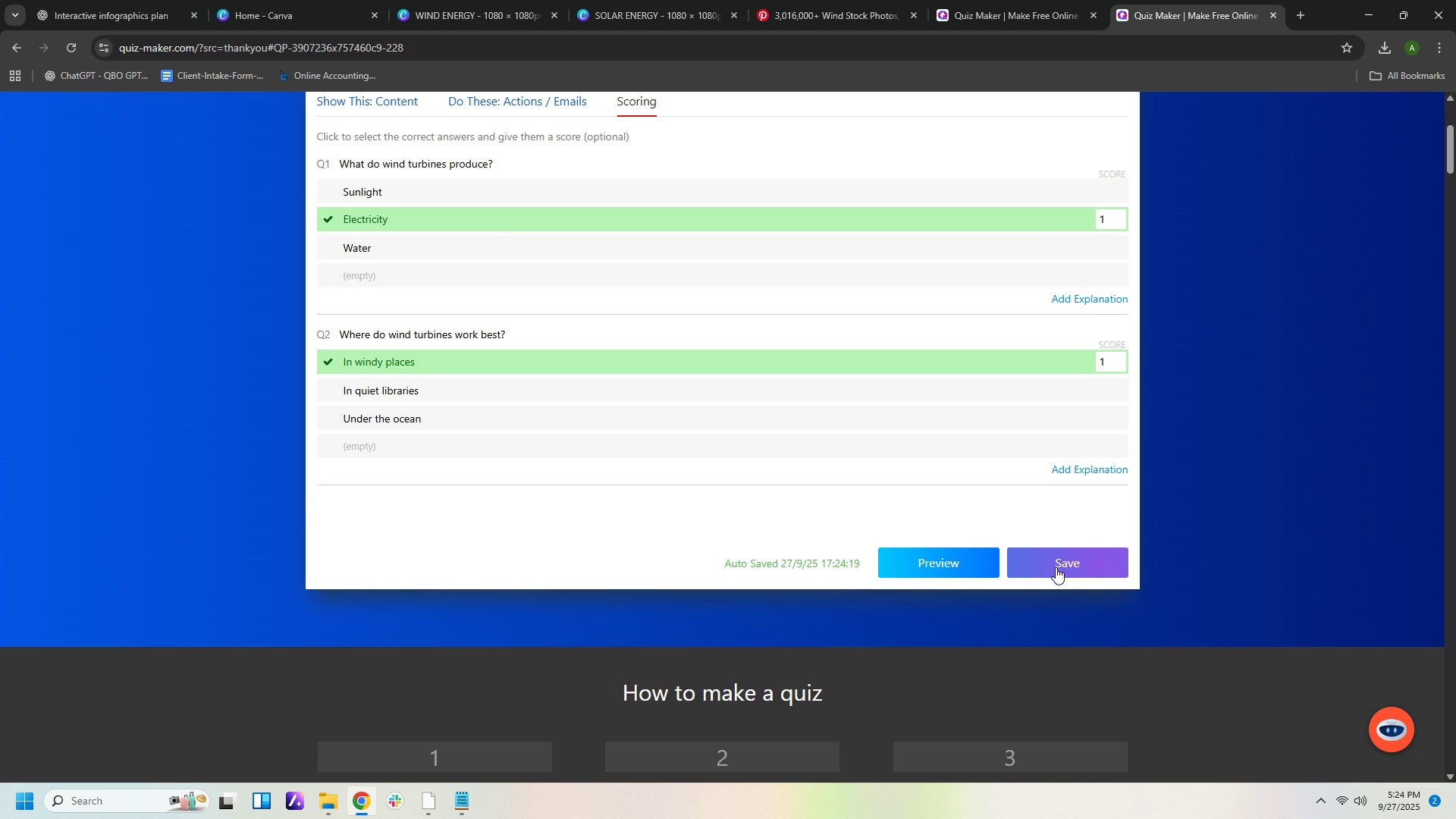 
left_click([1056, 567])
 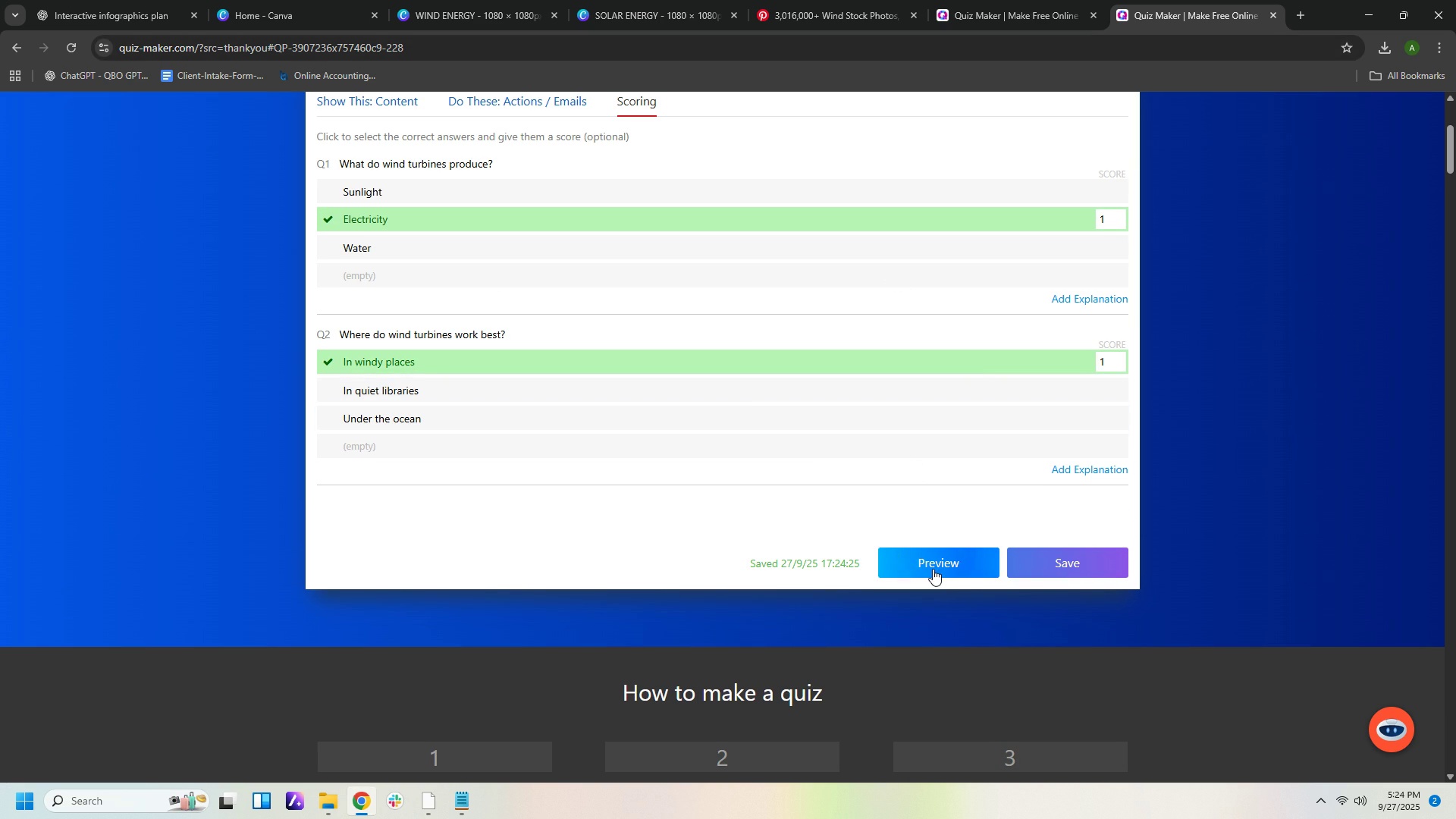 
left_click([932, 570])
 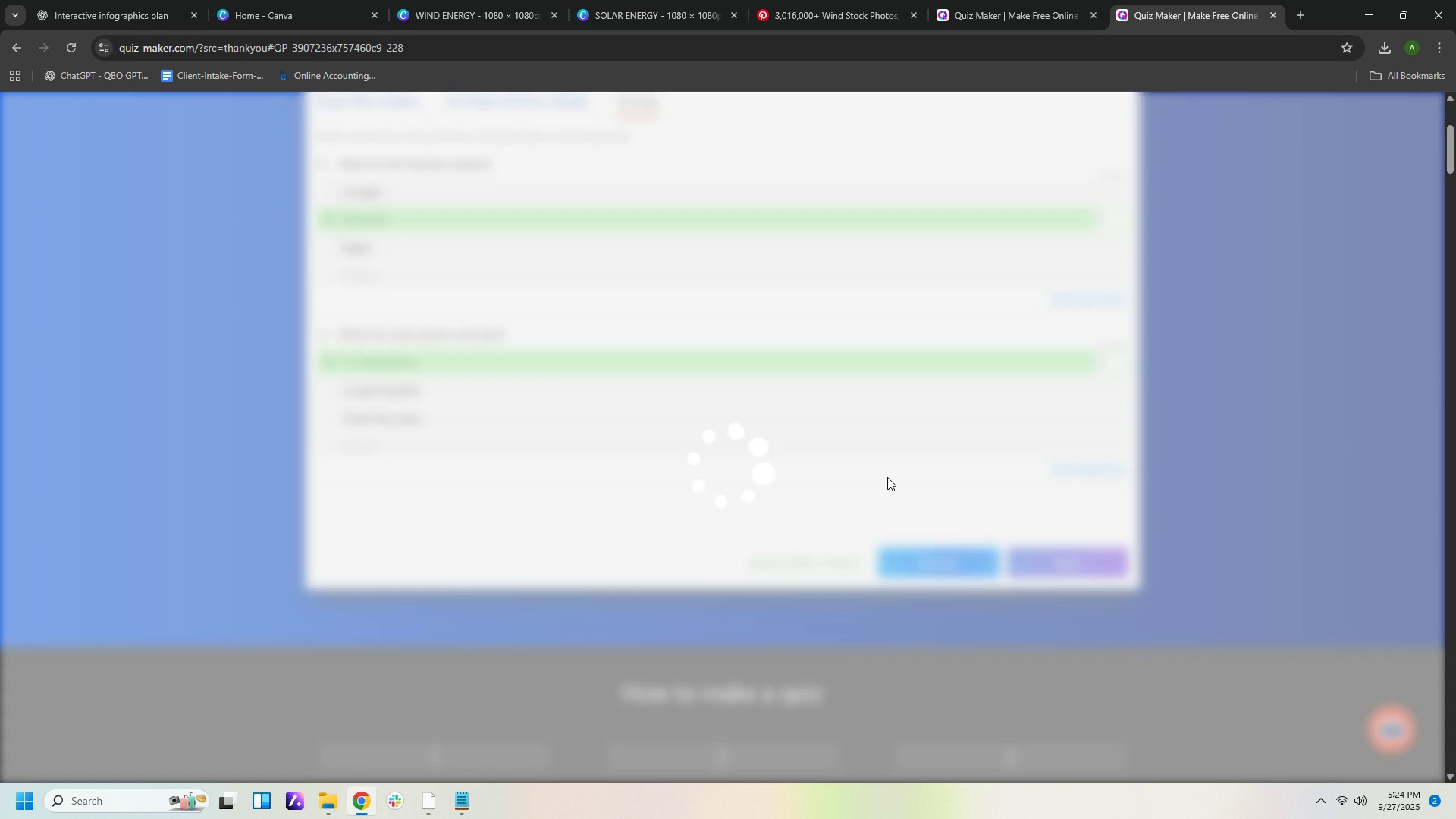 
scroll: coordinate [887, 477], scroll_direction: up, amount: 3.0
 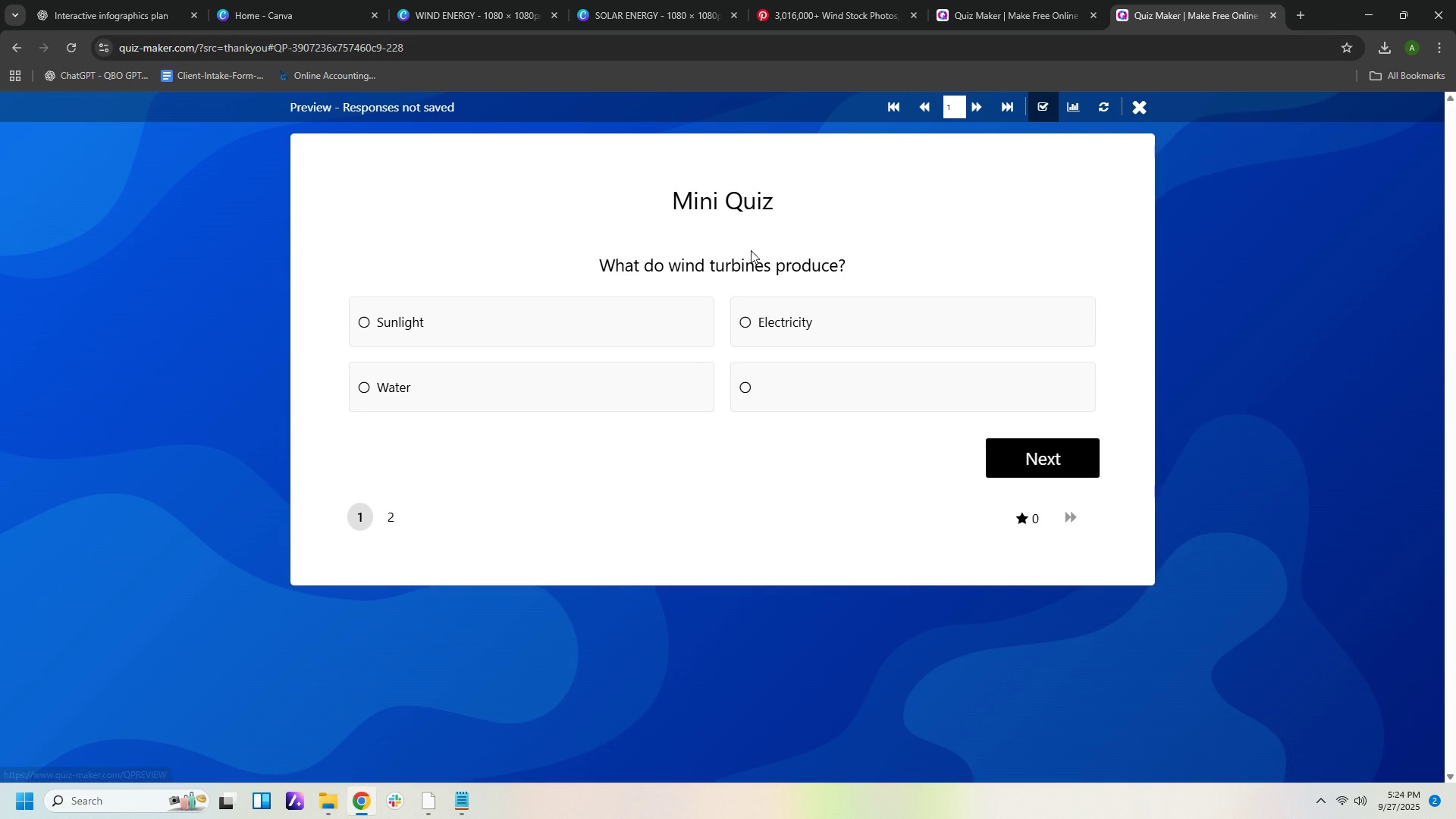 
left_click([777, 332])
 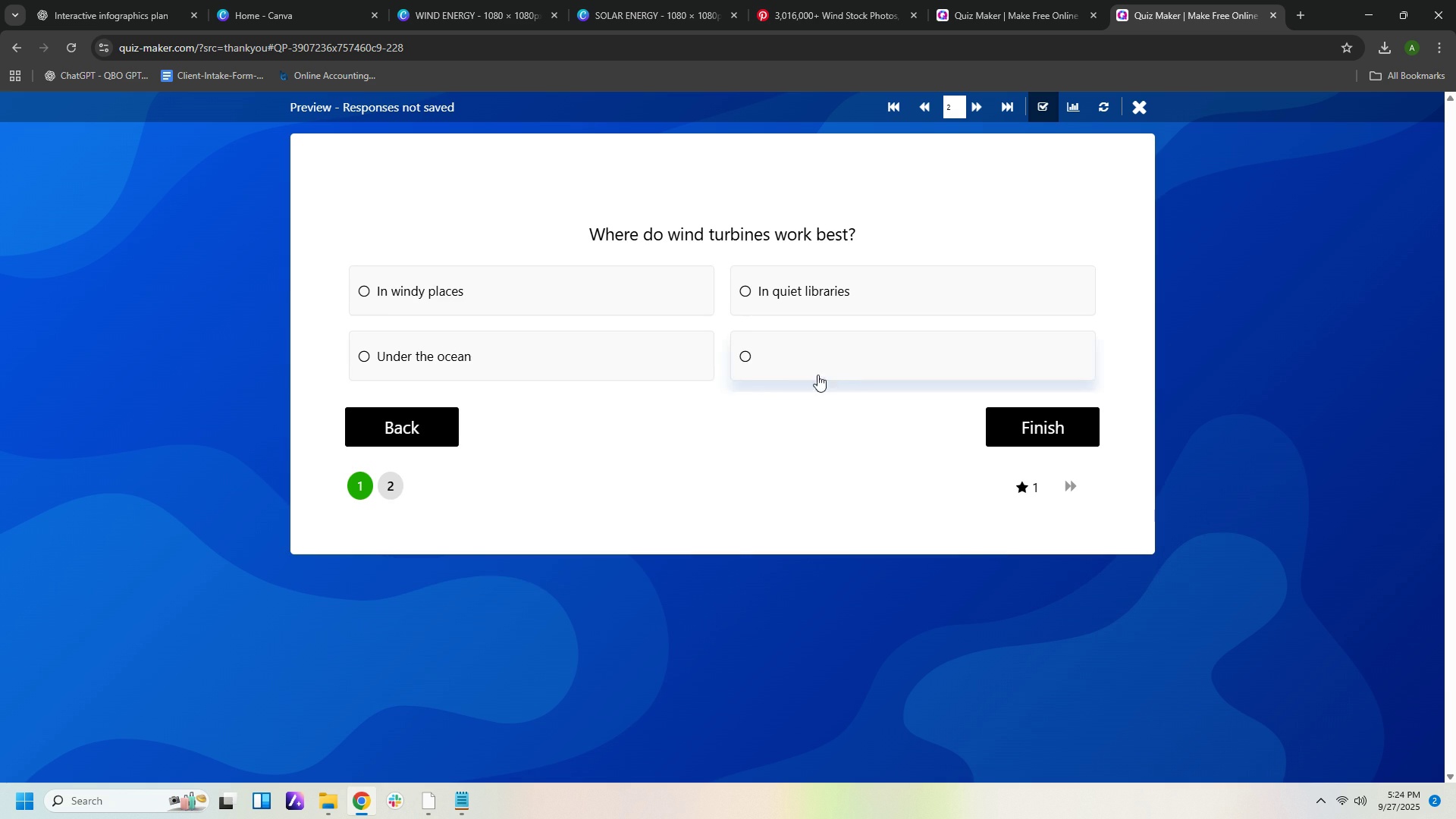 
left_click([461, 309])
 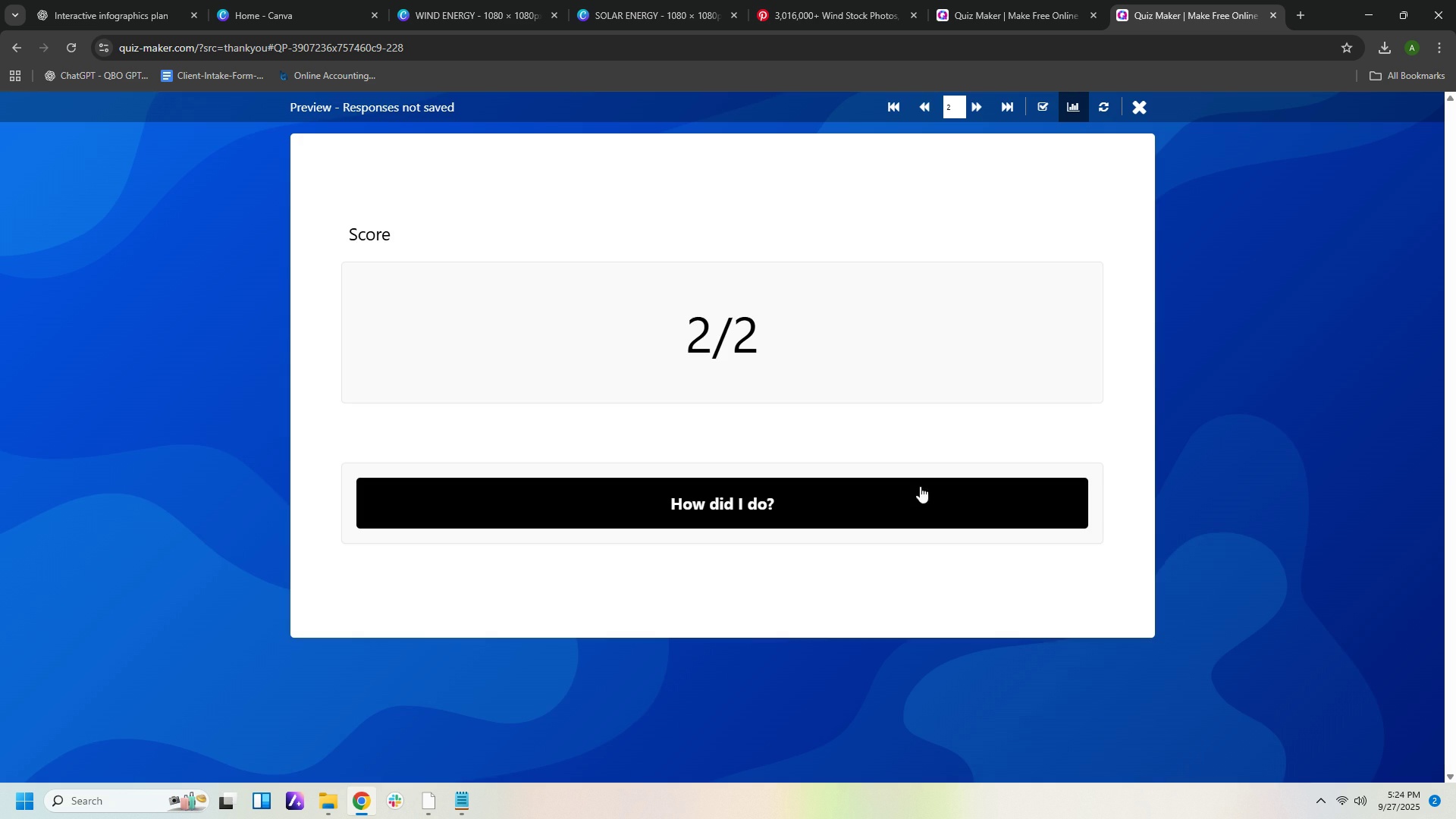 
left_click([1141, 112])
 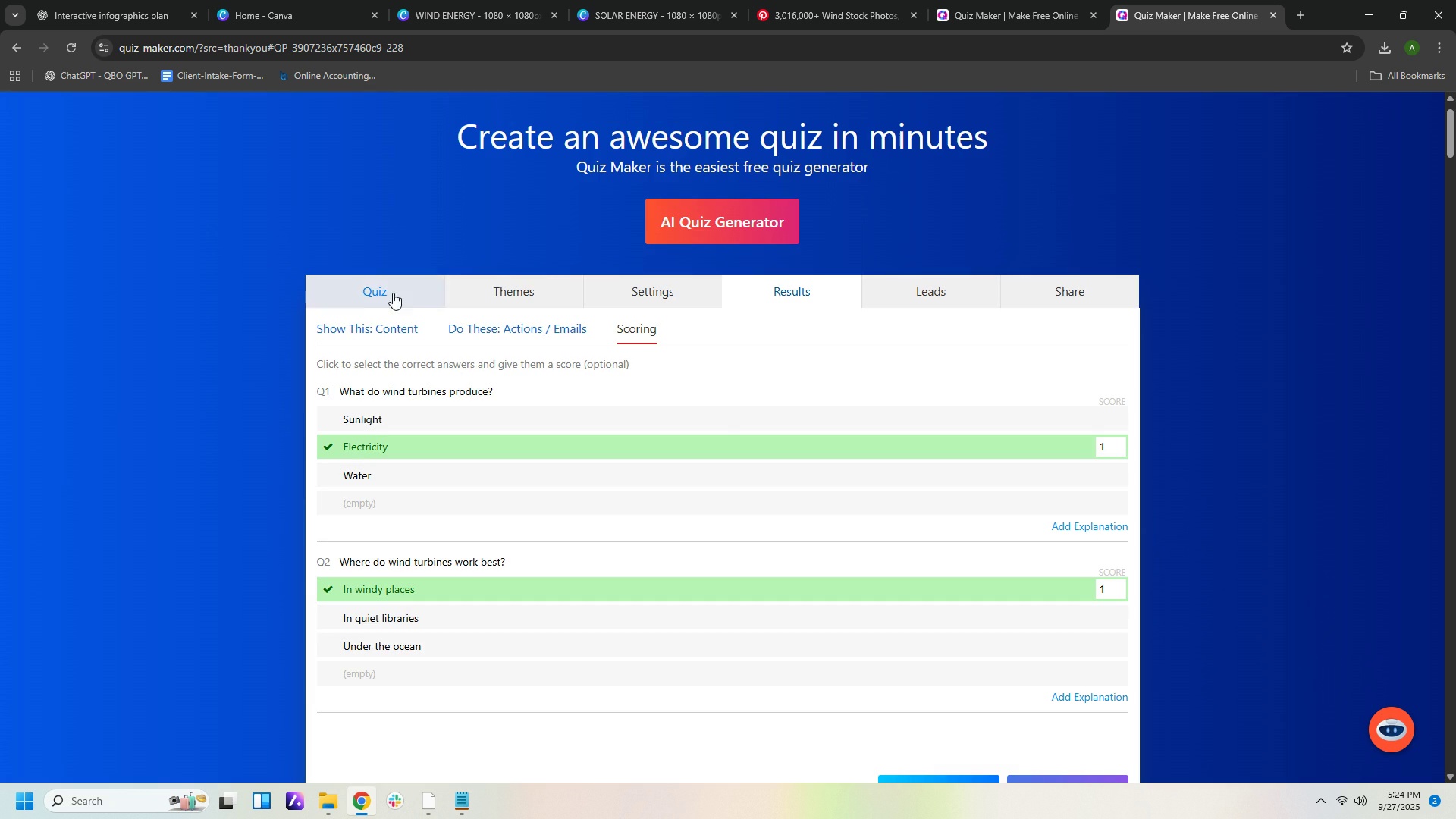 
left_click([394, 289])
 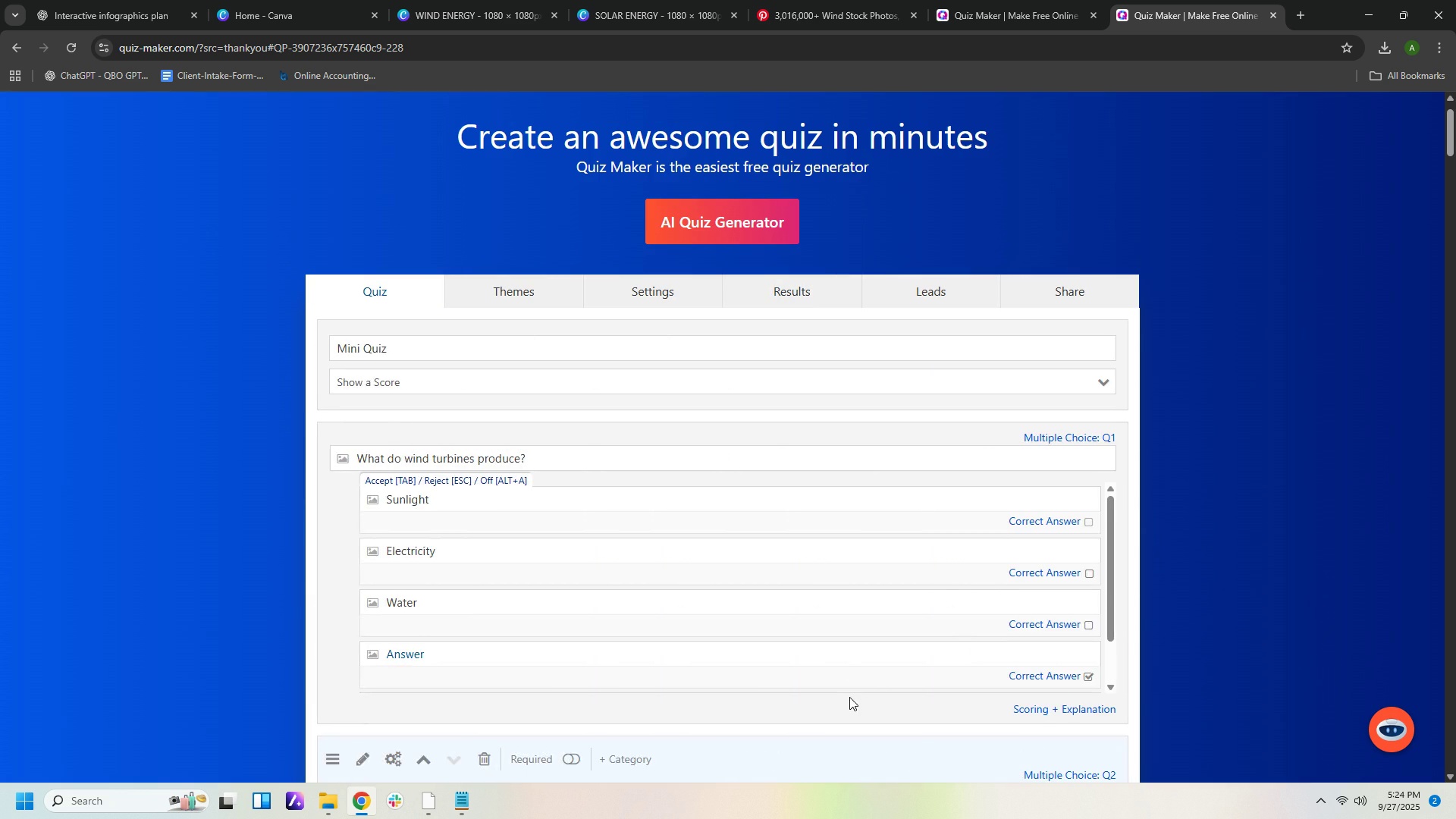 
scroll: coordinate [674, 601], scroll_direction: down, amount: 8.0
 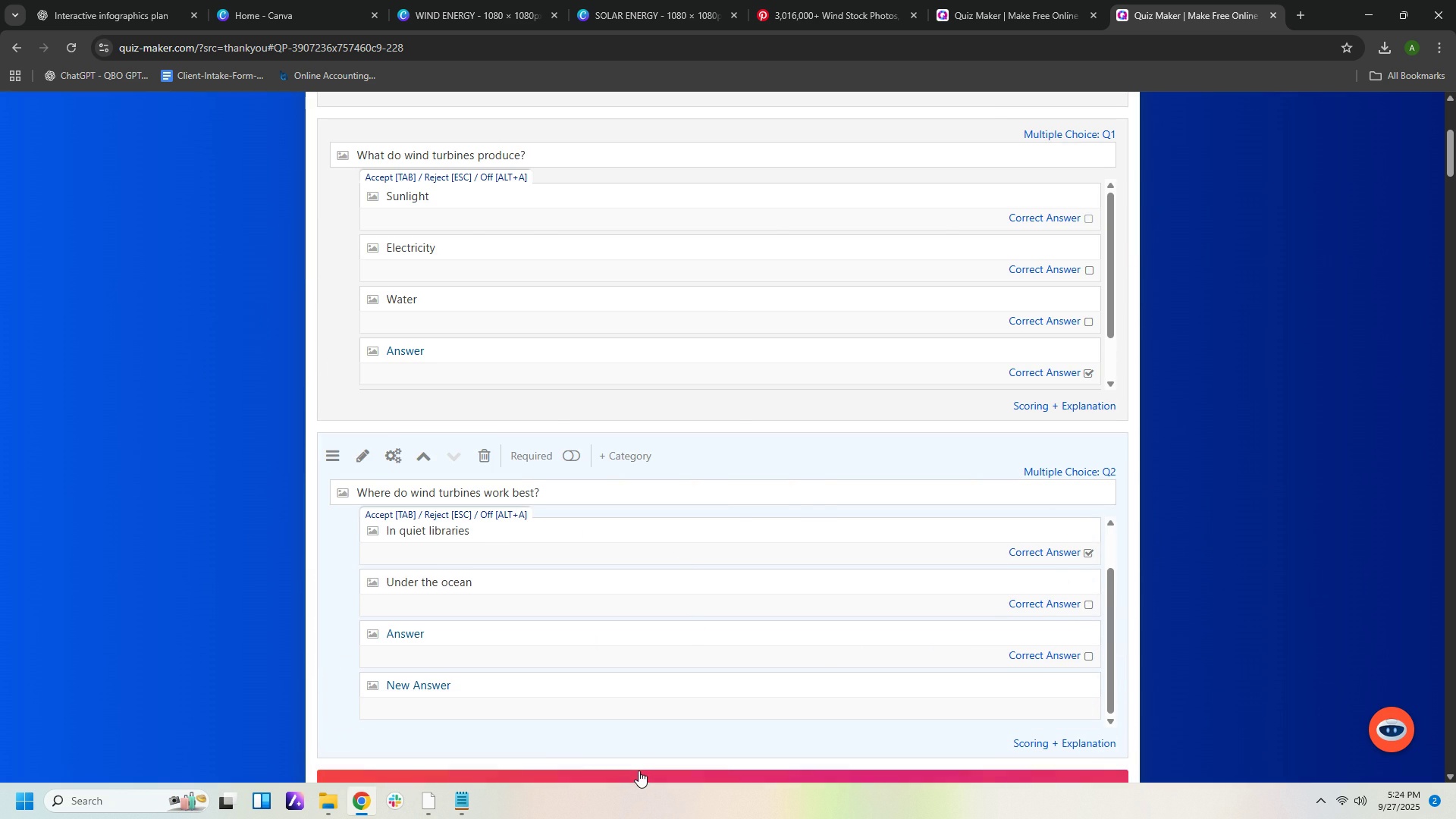 
left_click([639, 770])
 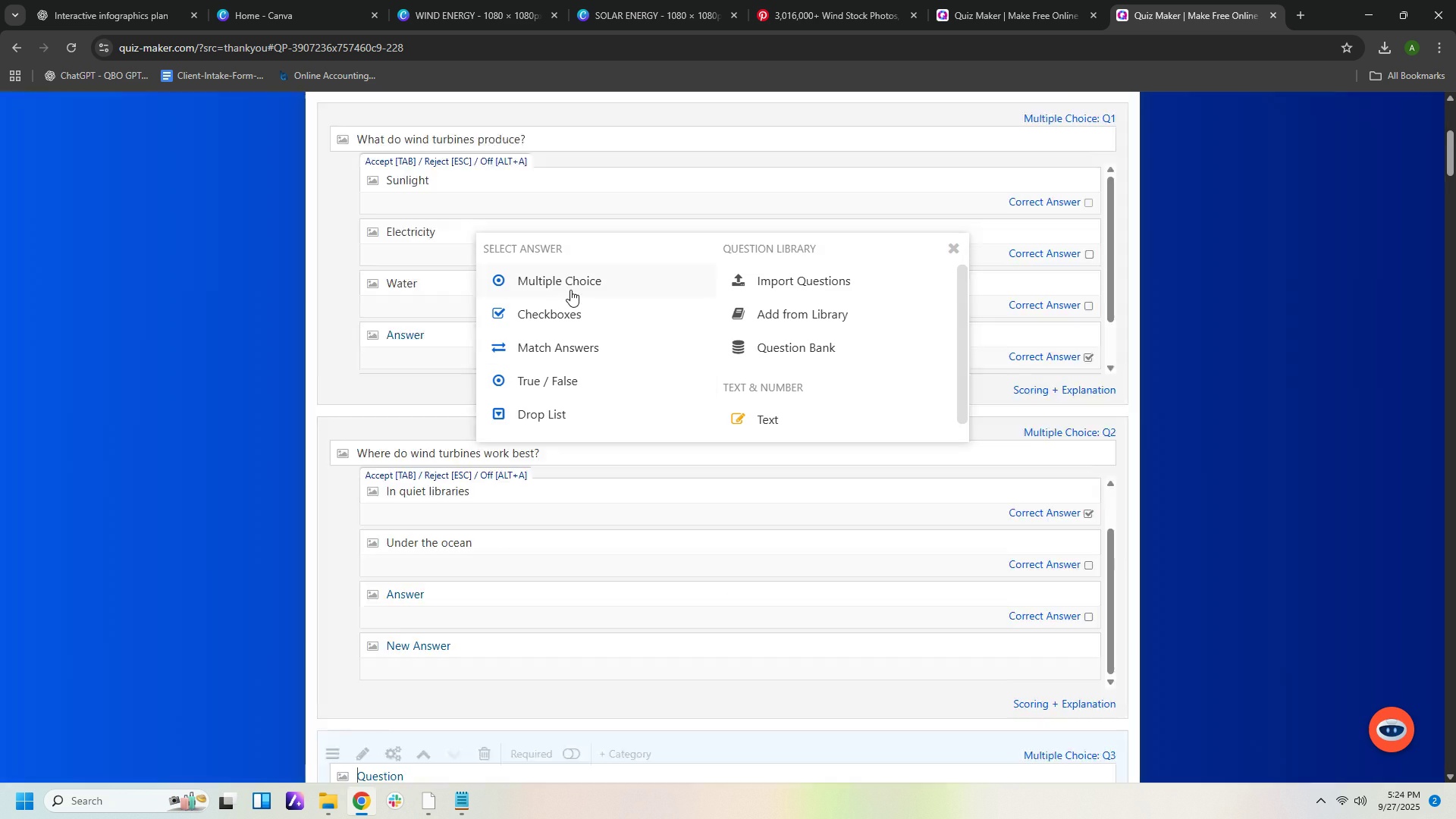 
left_click([570, 290])
 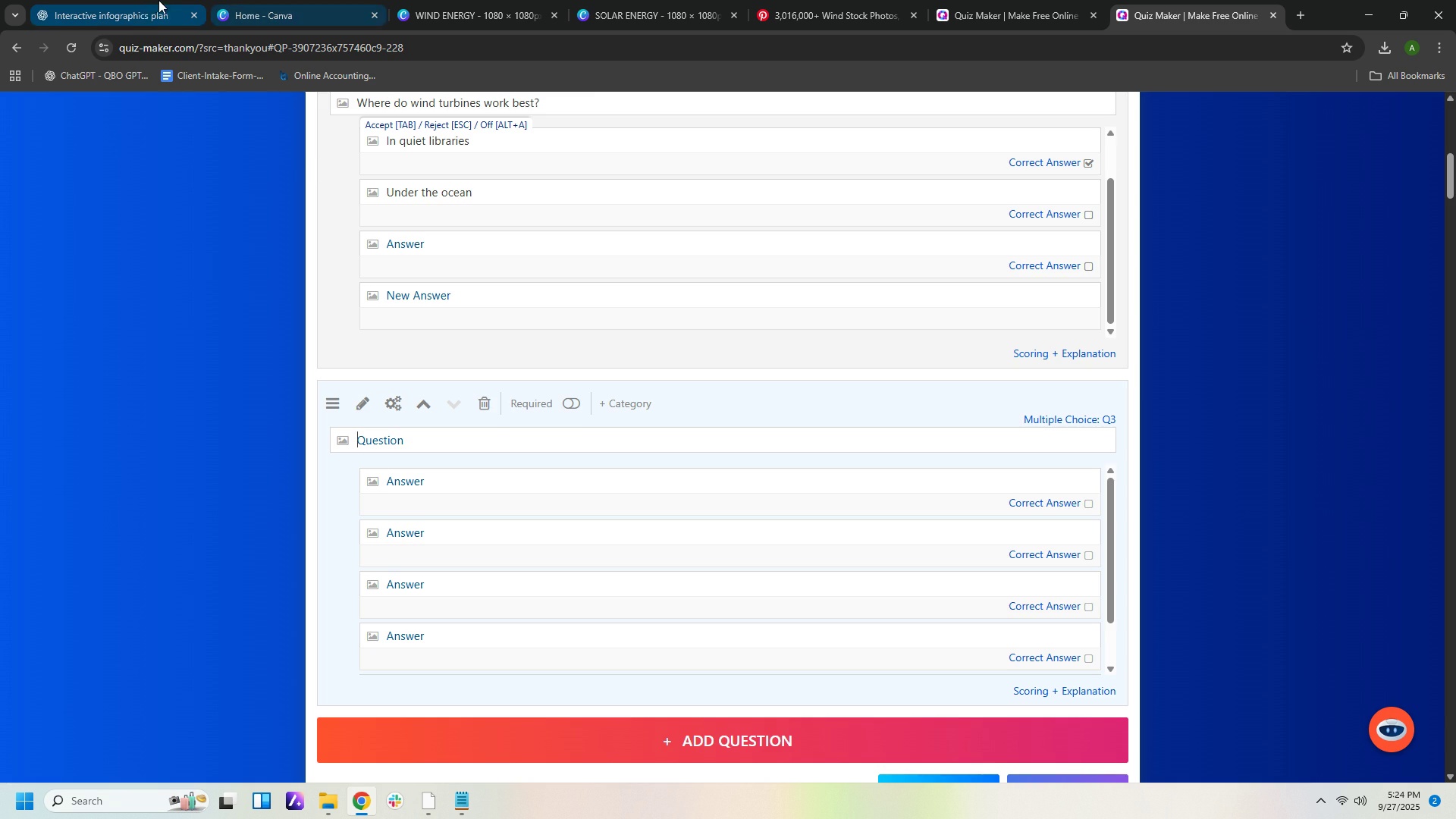 
left_click([142, 27])